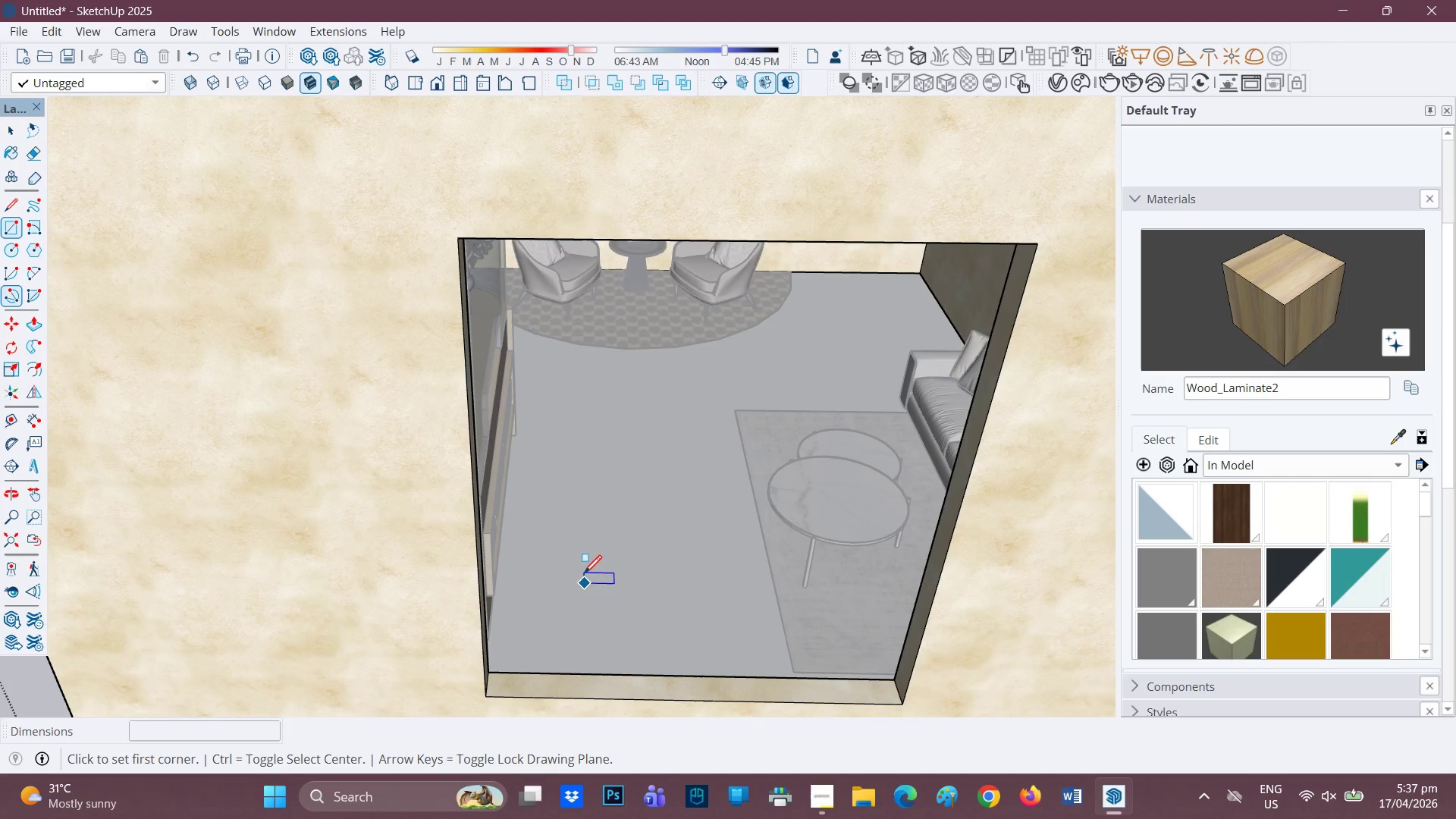 
key(H)
 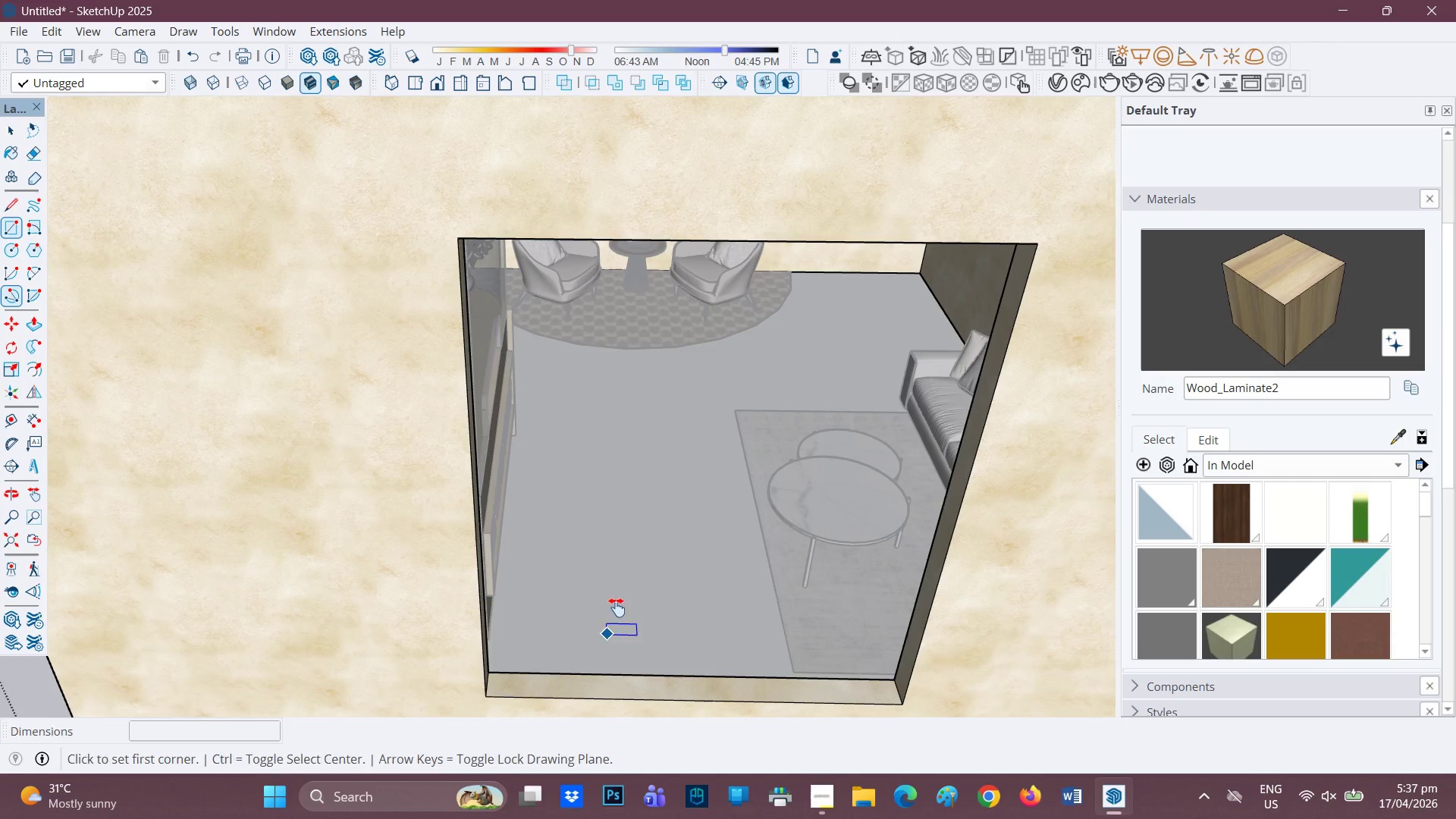 
left_click_drag(start_coordinate=[610, 626], to_coordinate=[643, 484])
 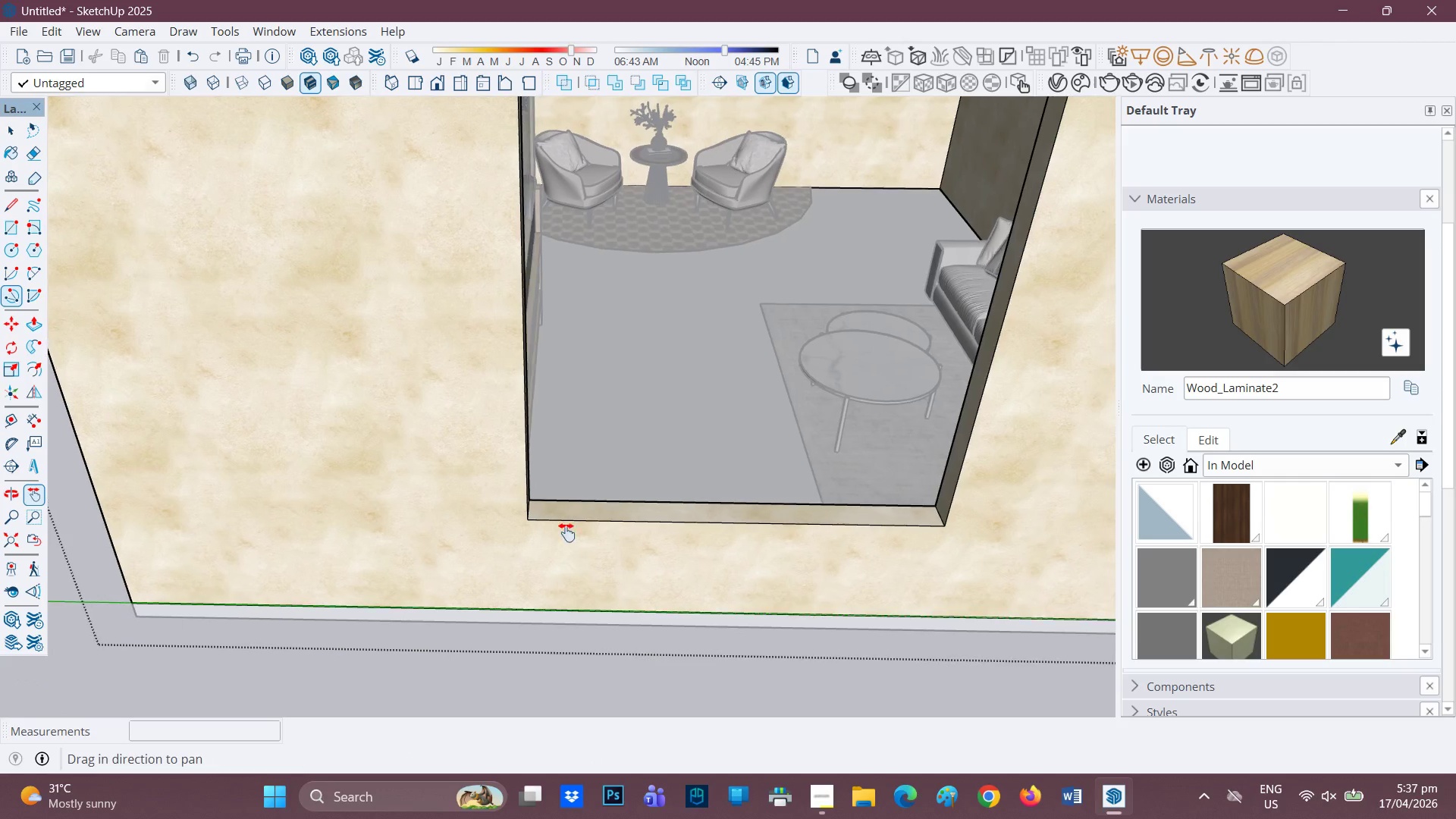 
scroll: coordinate [543, 550], scroll_direction: up, amount: 1.0
 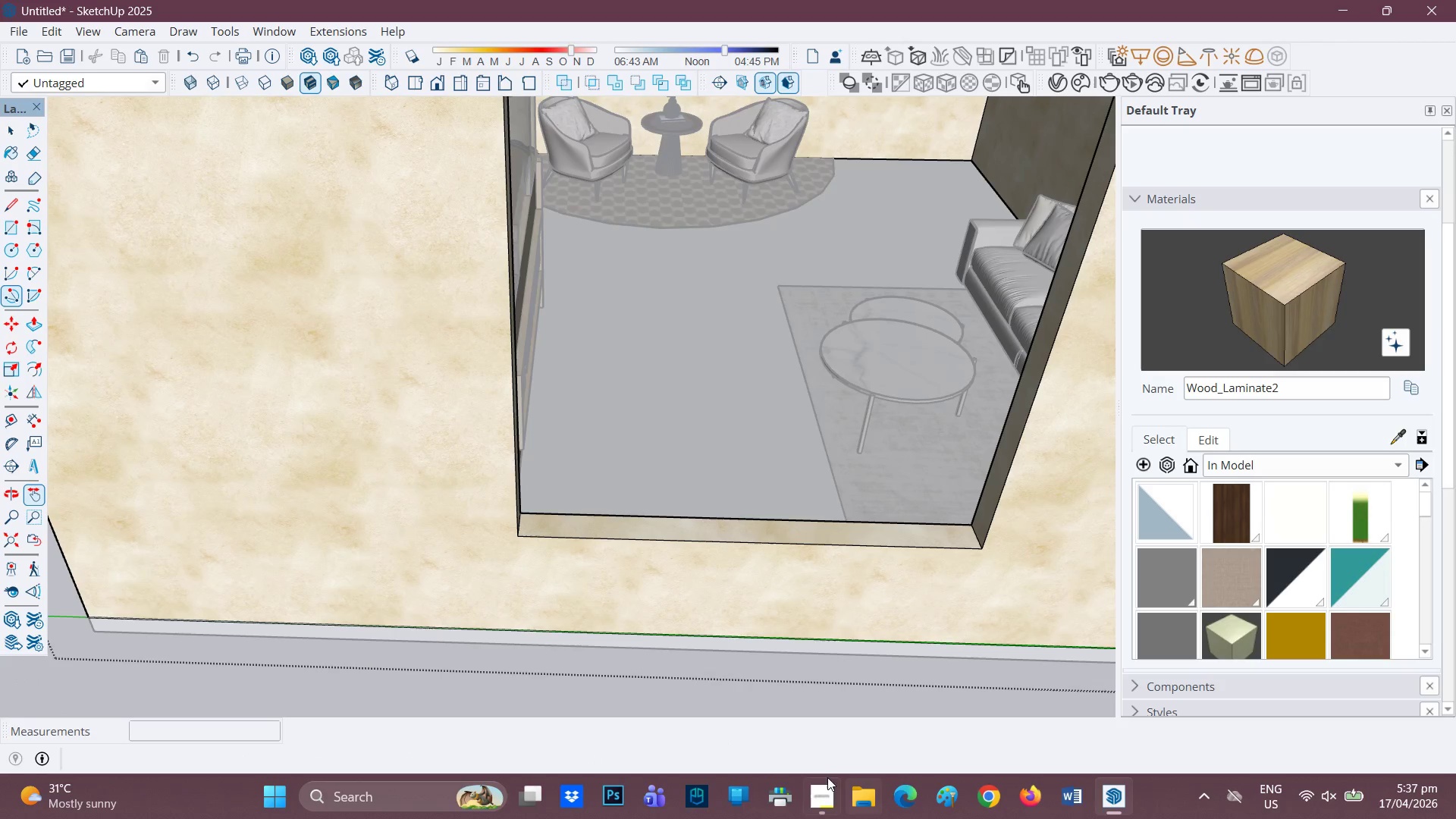 
left_click([822, 788])